 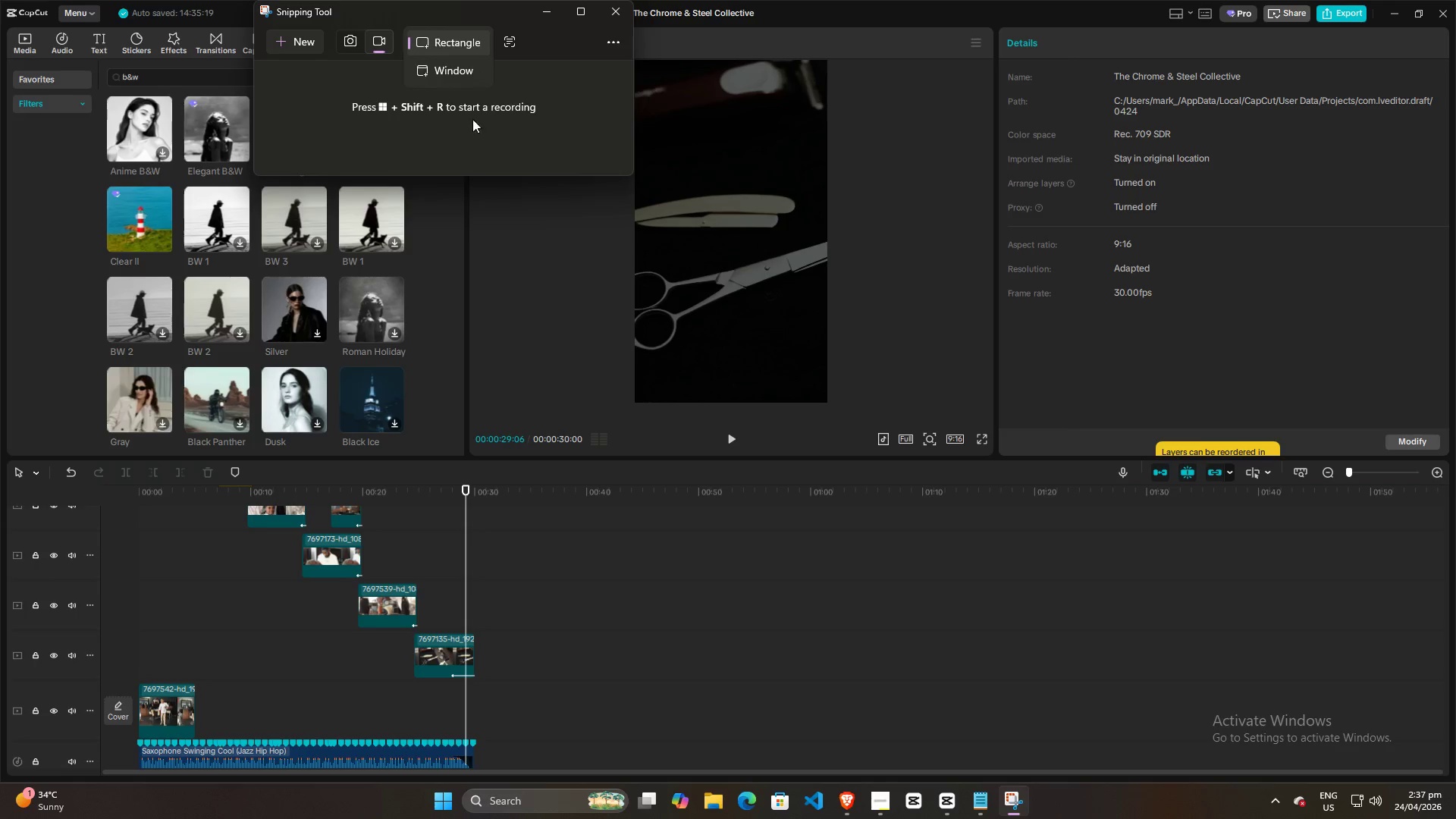 
left_click([435, 44])
 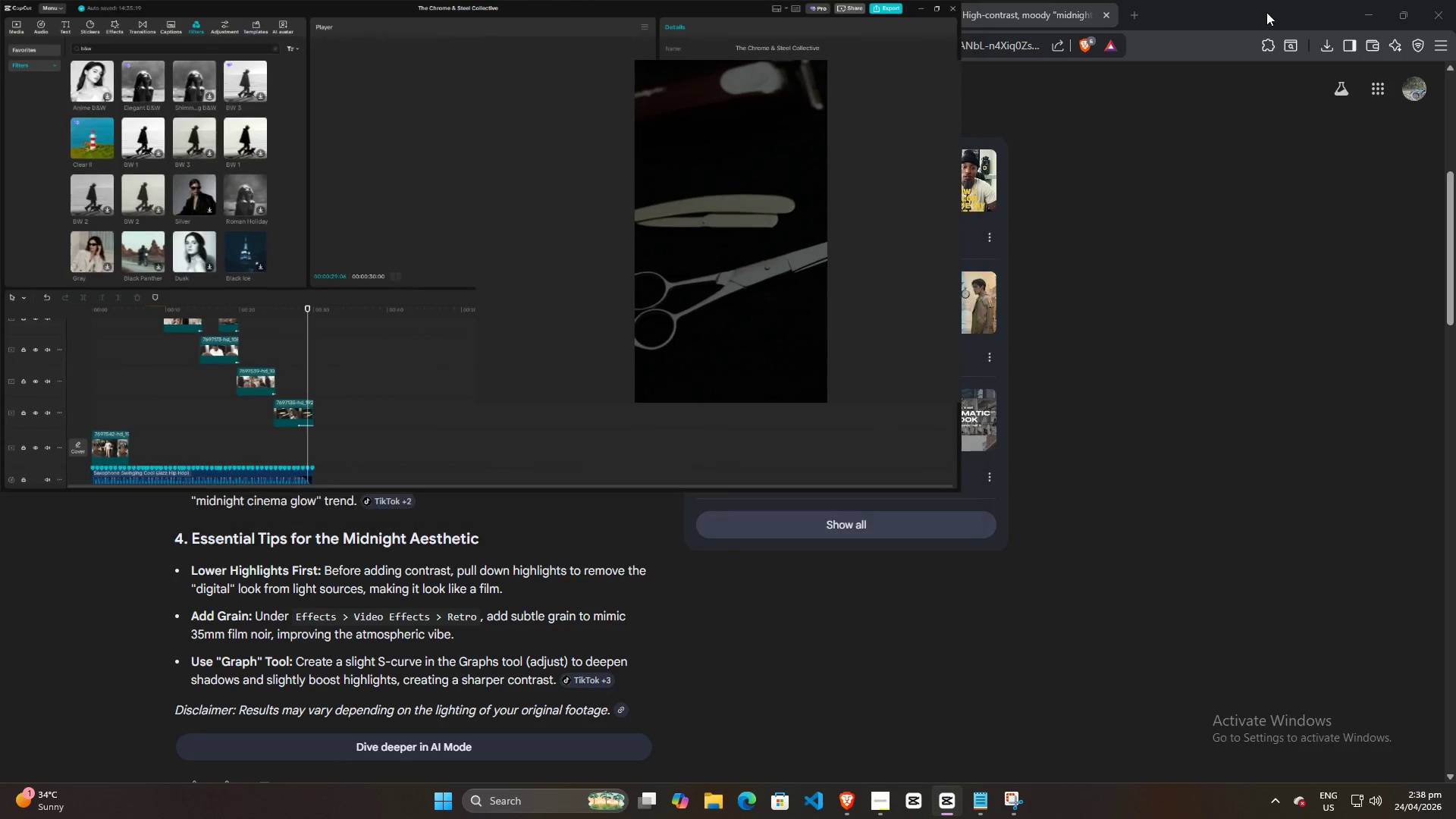 
left_click([939, 8])
 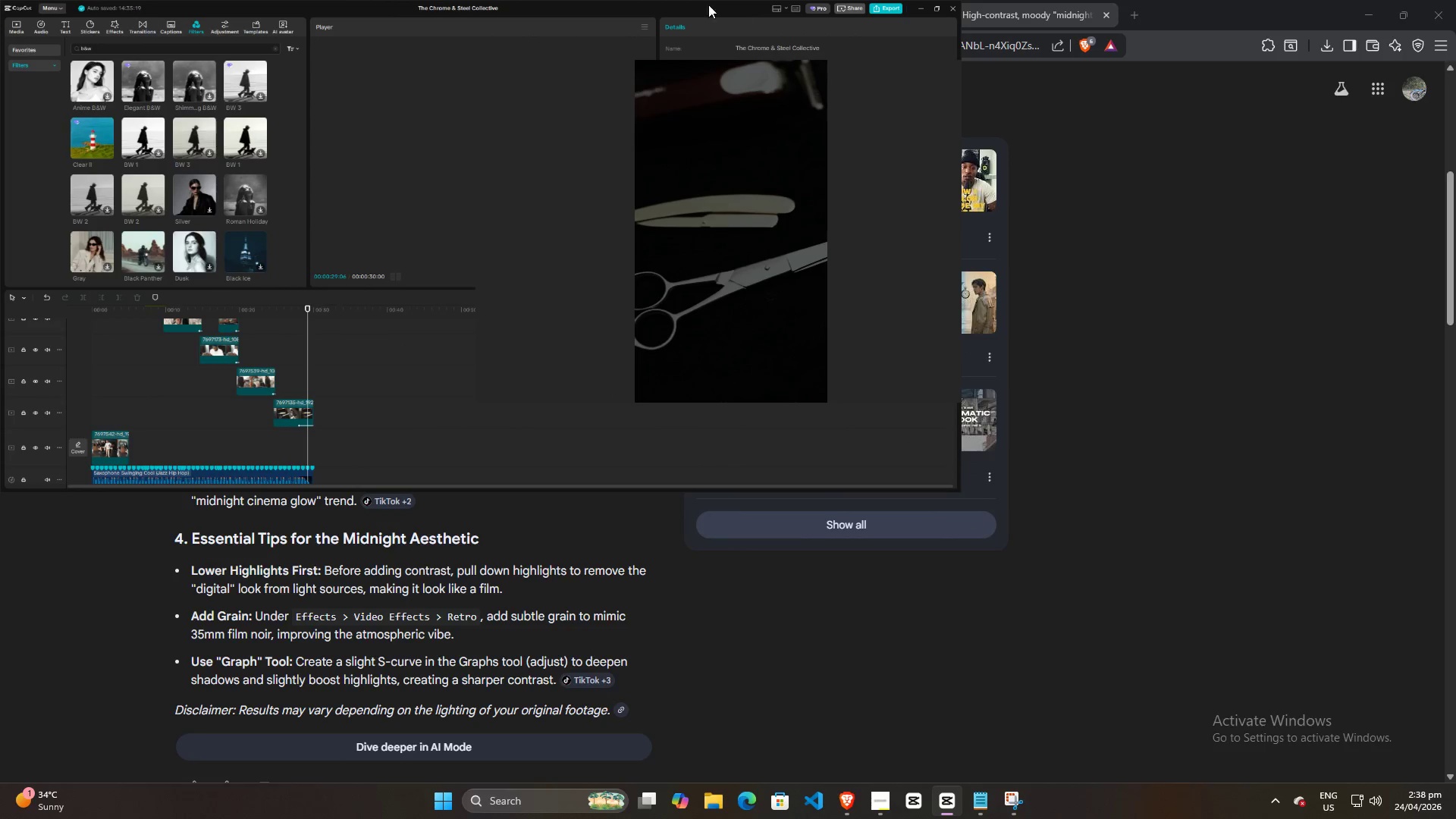 
left_click_drag(start_coordinate=[684, 8], to_coordinate=[705, 83])
 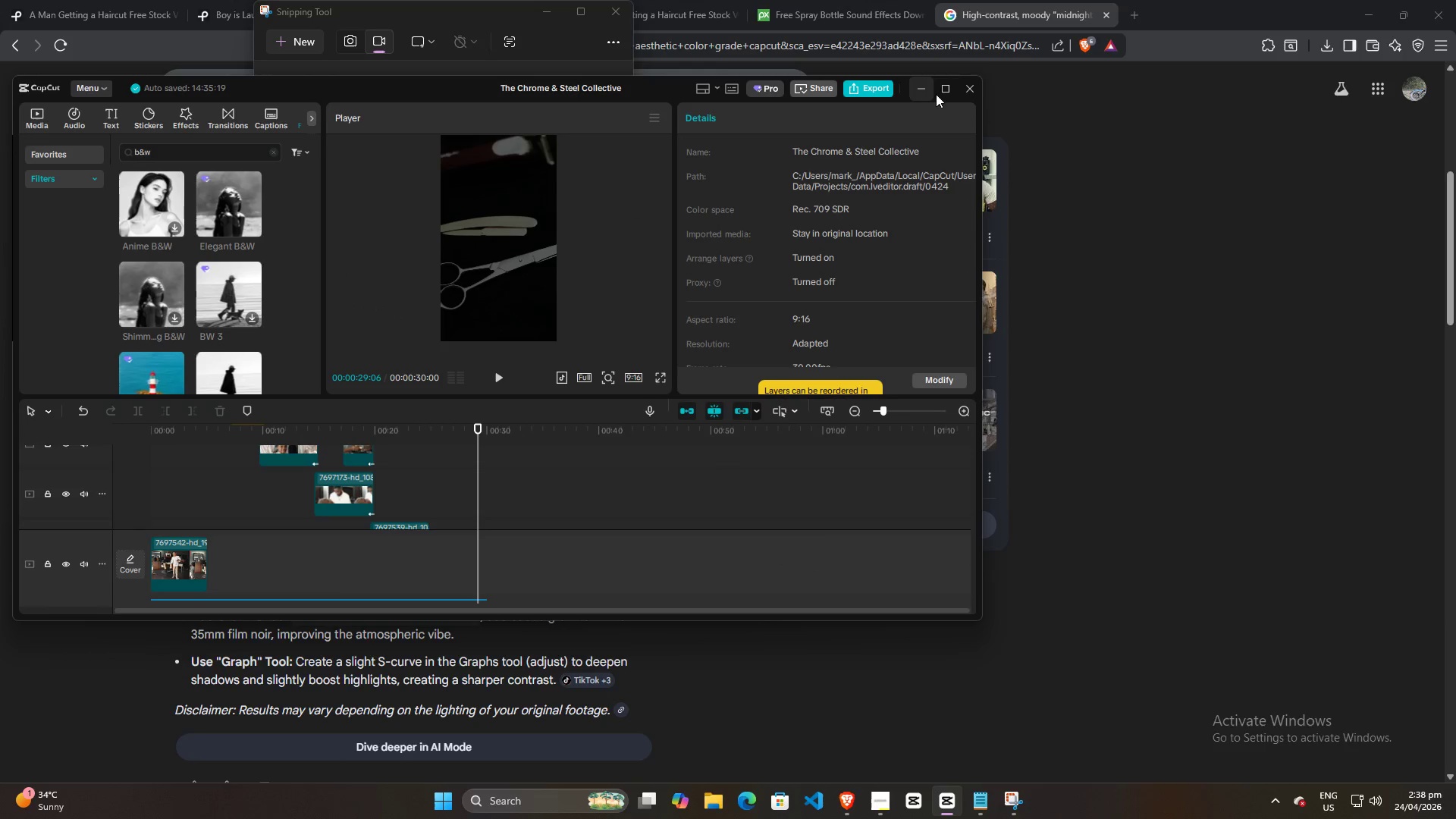 
left_click([950, 93])
 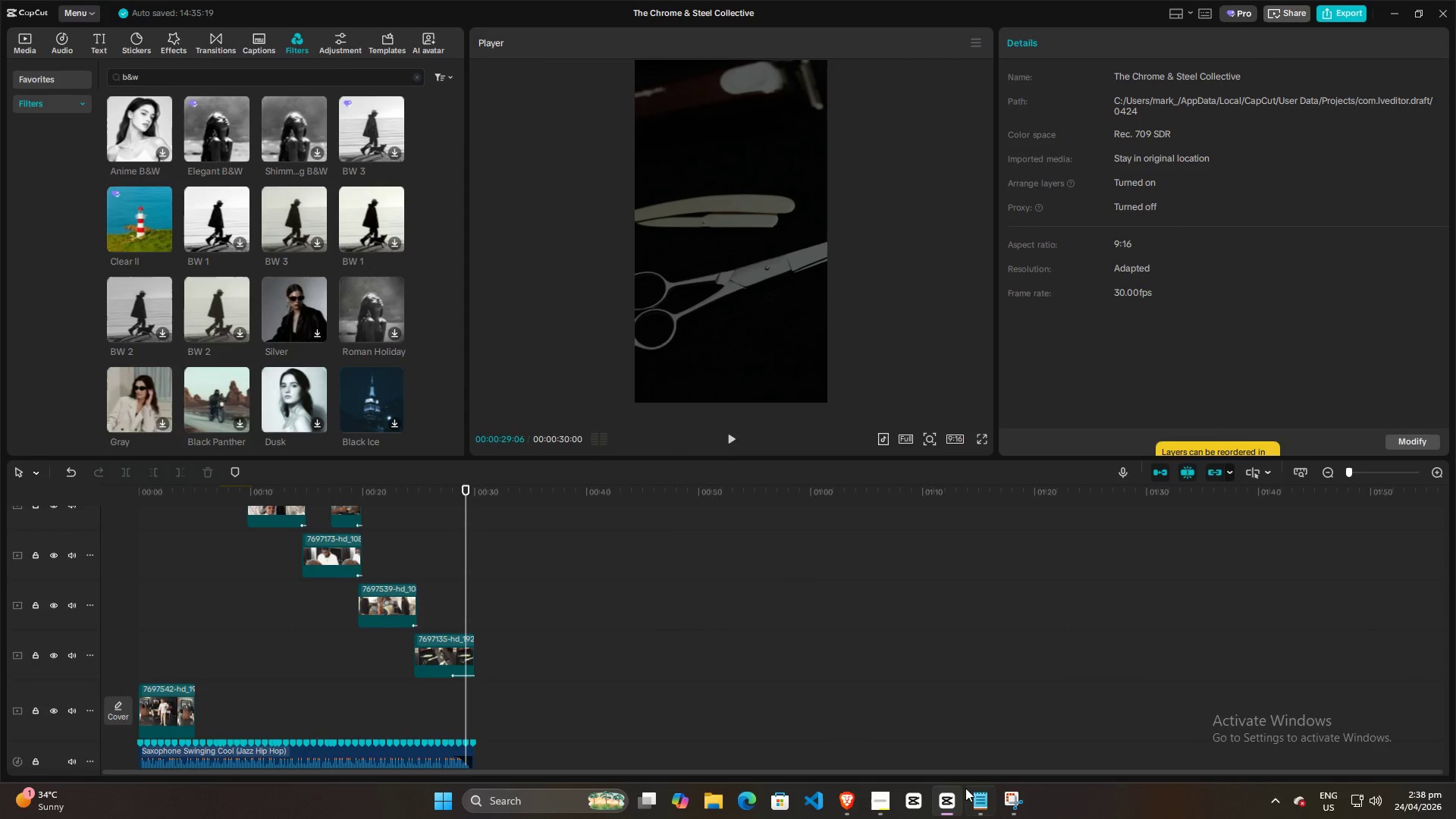 
left_click([998, 797])
 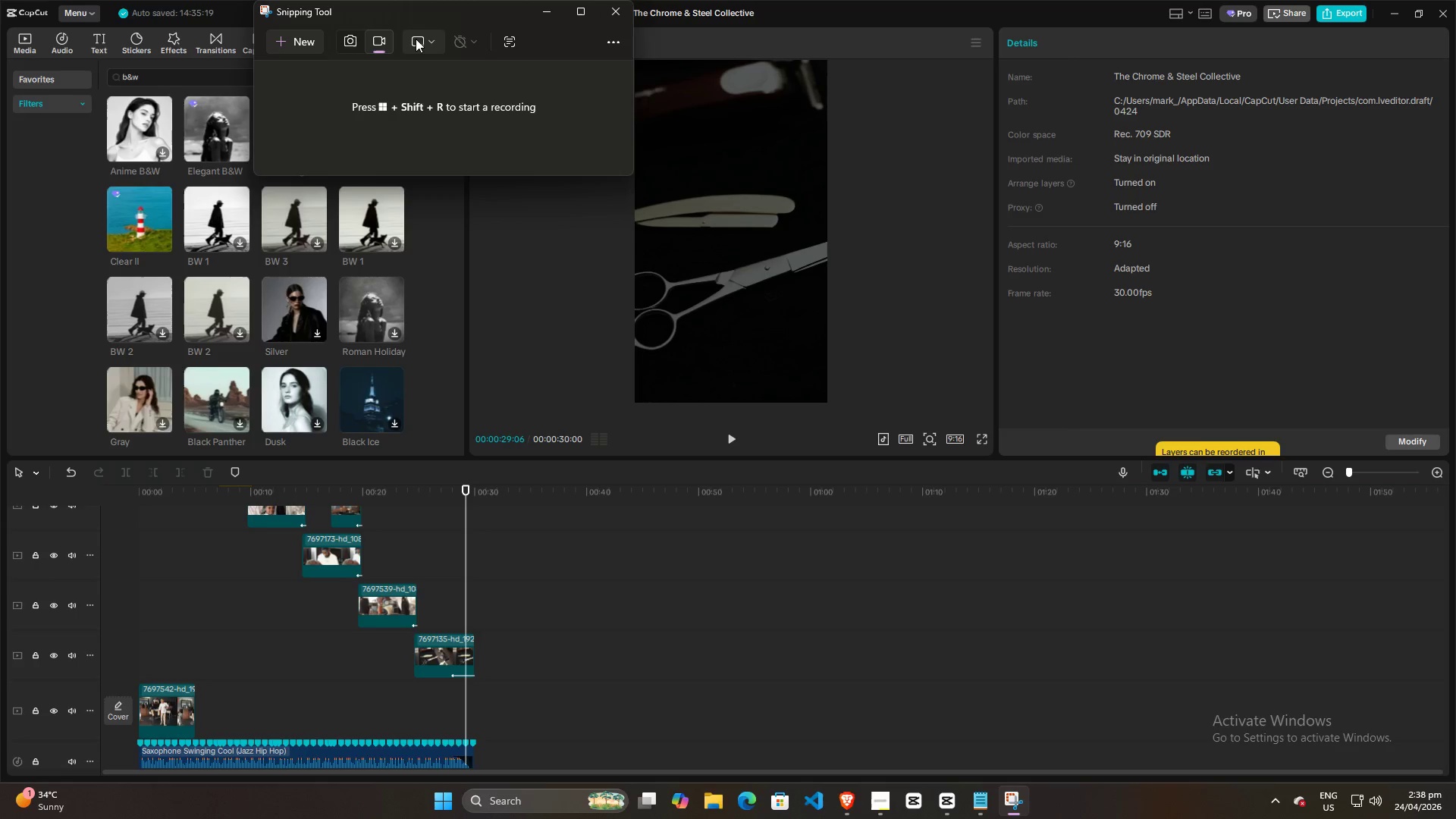 
left_click([291, 42])
 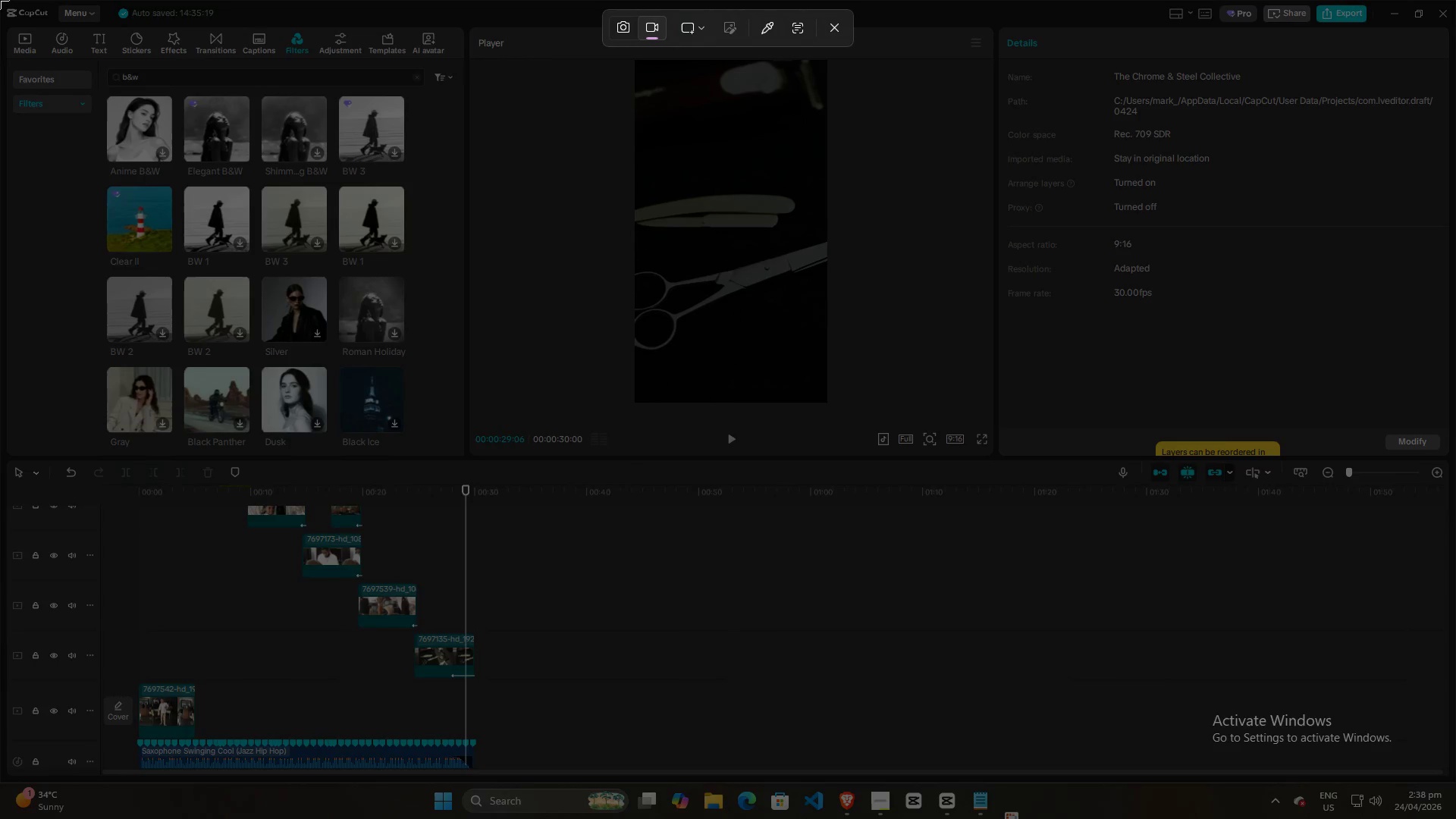 
left_click_drag(start_coordinate=[0, 0], to_coordinate=[1454, 773])
 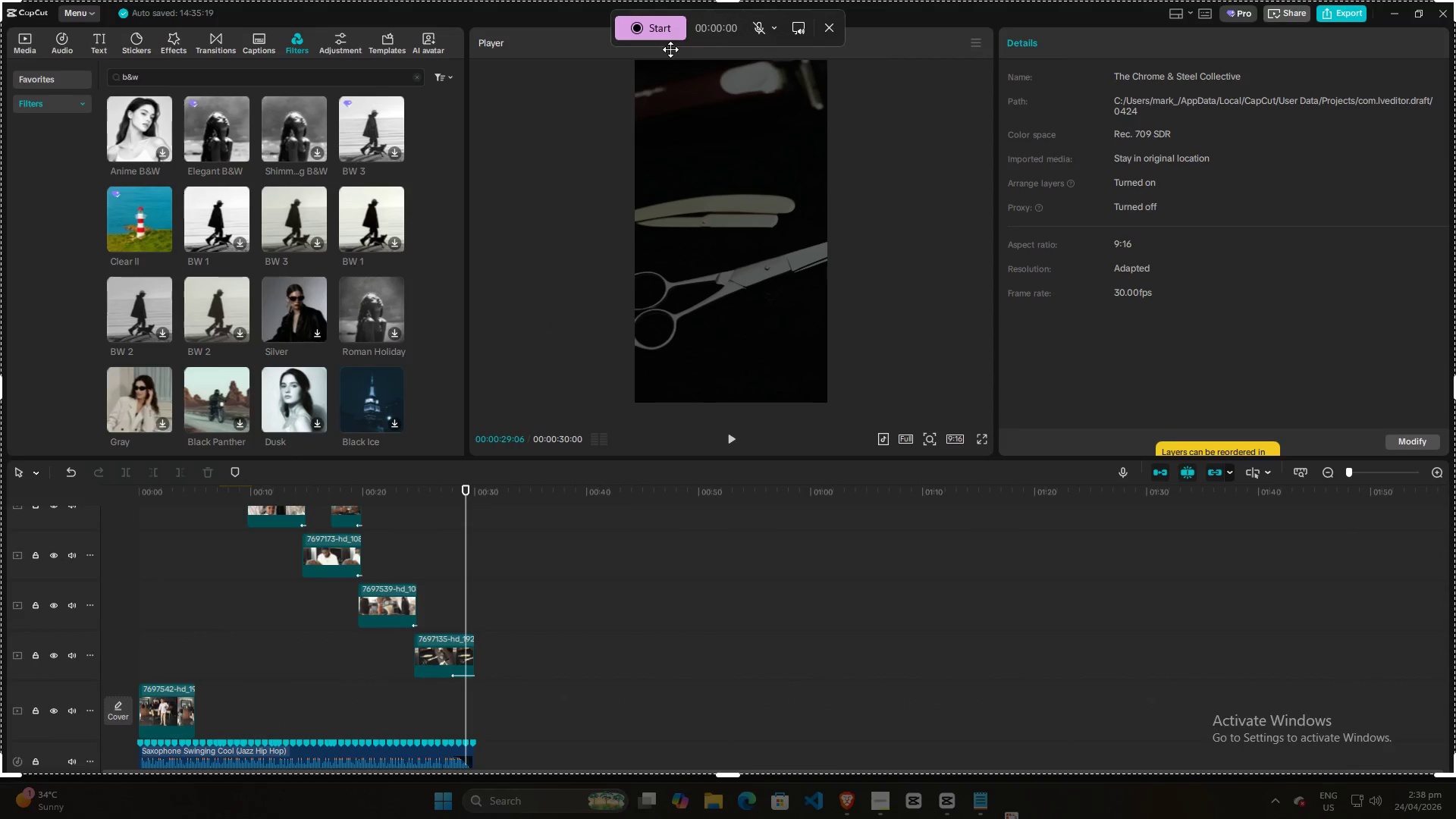 
left_click([664, 27])
 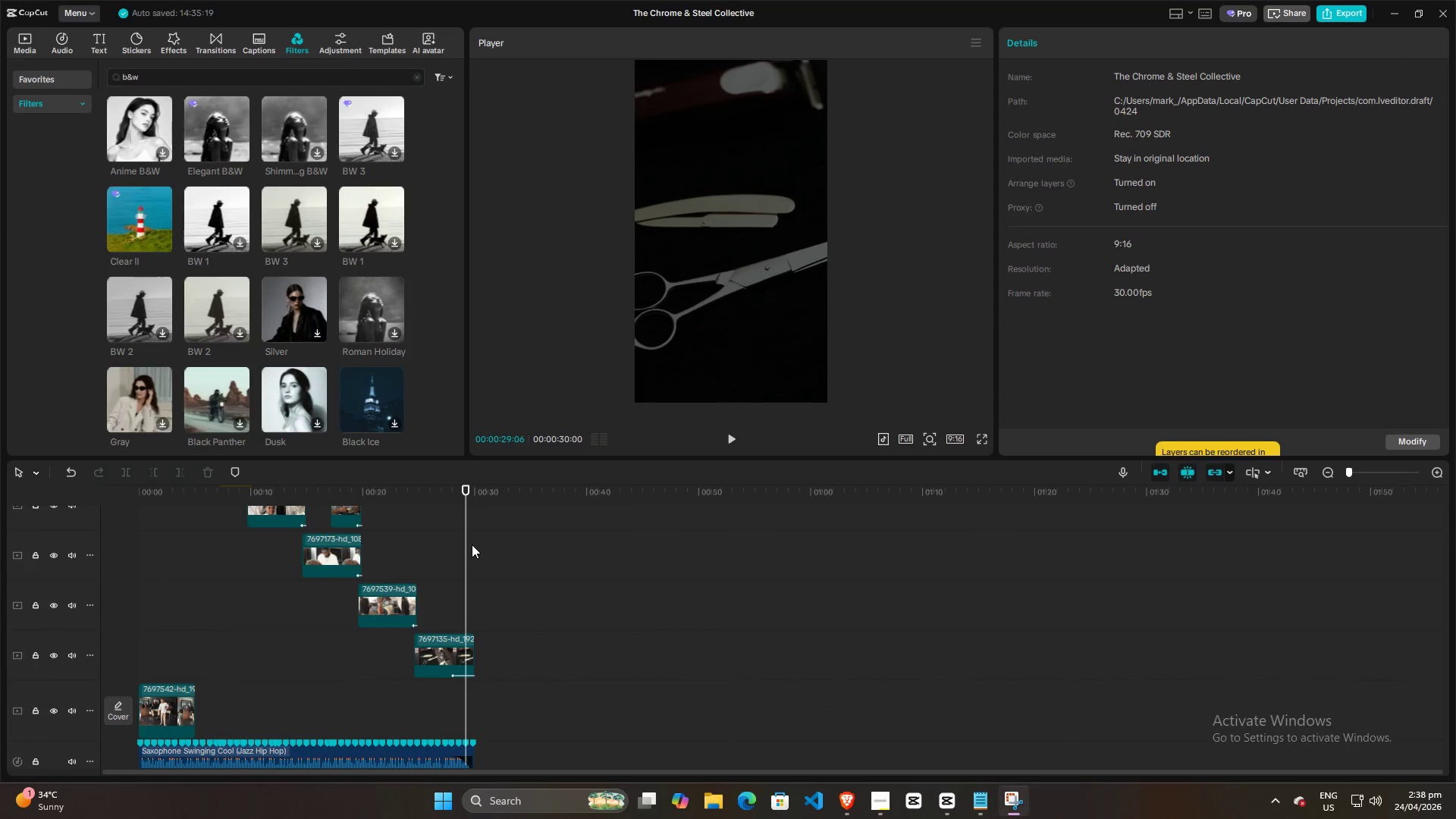 
left_click_drag(start_coordinate=[466, 540], to_coordinate=[13, 541])
 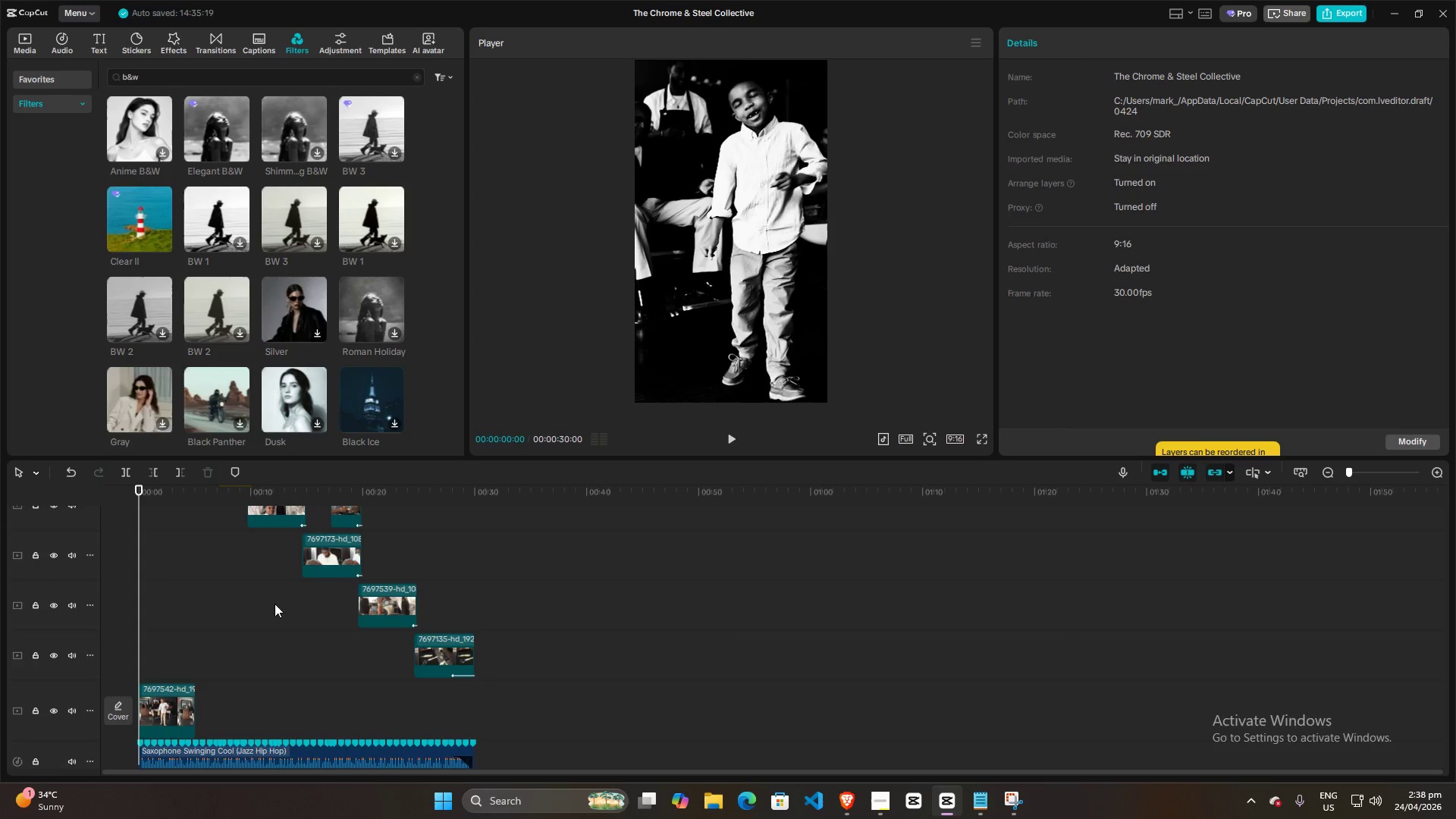 
key(Space)
 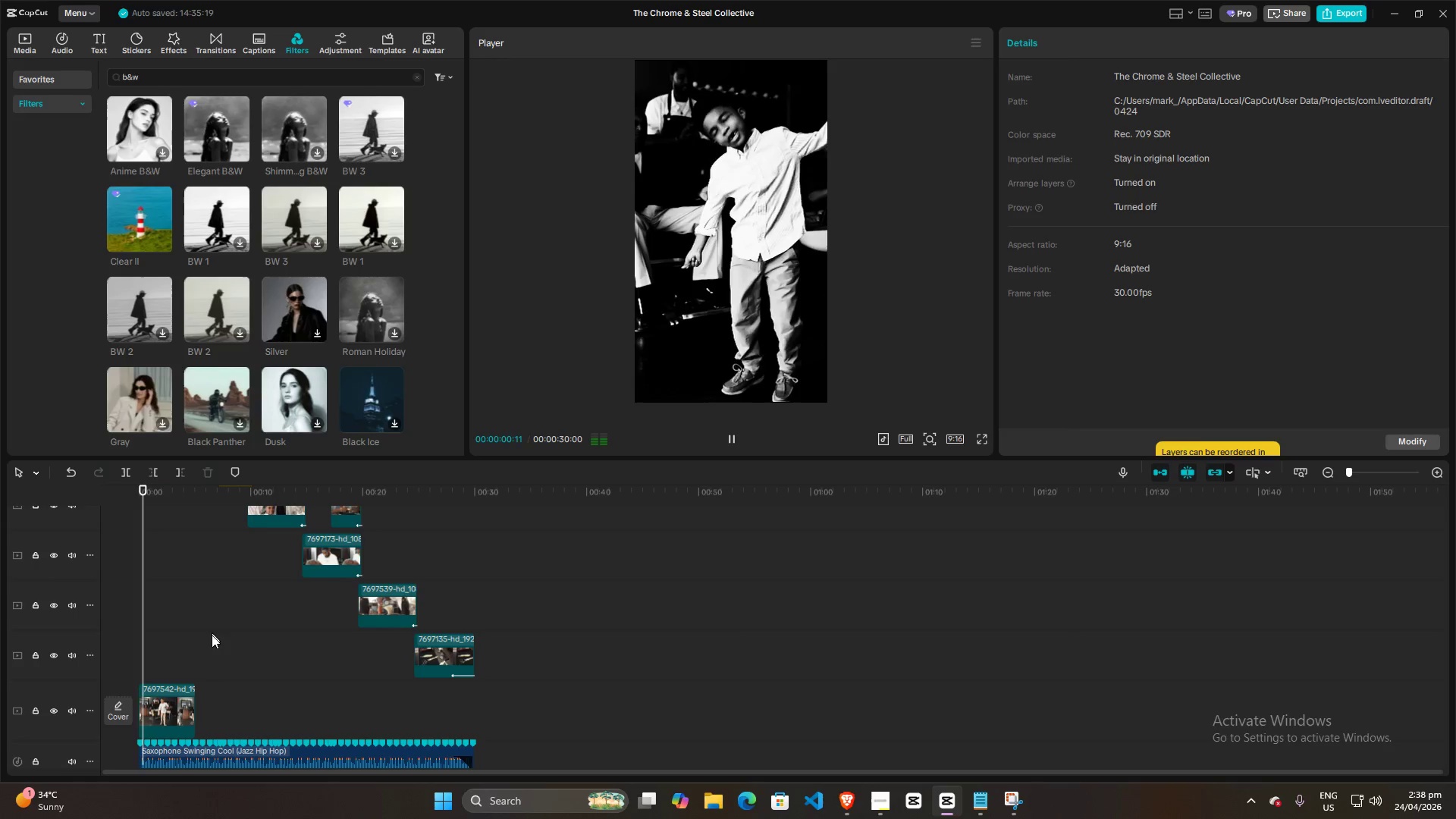 
hold_key(key=ControlLeft, duration=1.16)
scroll: coordinate [292, 647], scroll_direction: up, amount: 10.0
 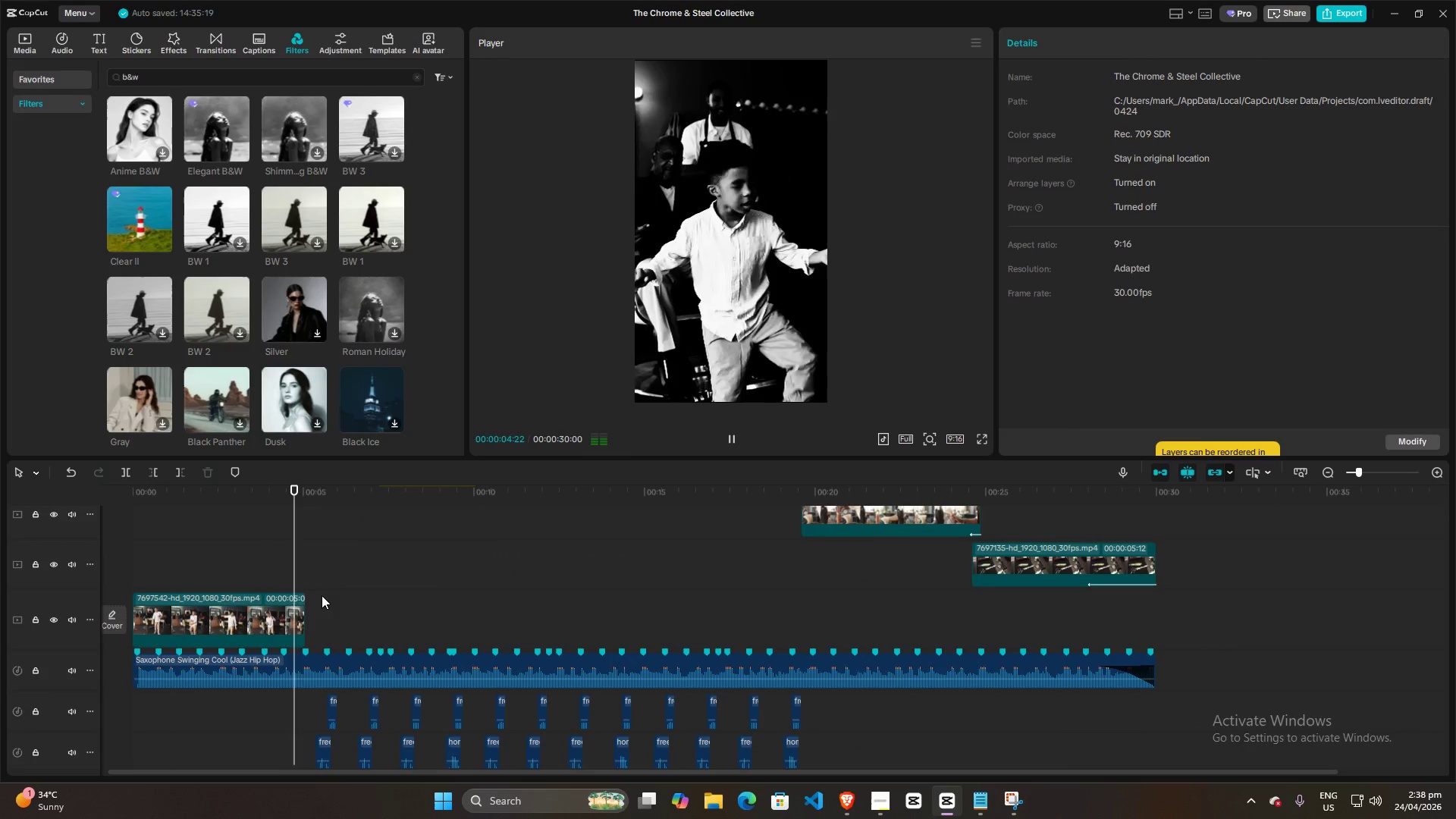 
key(Space)
 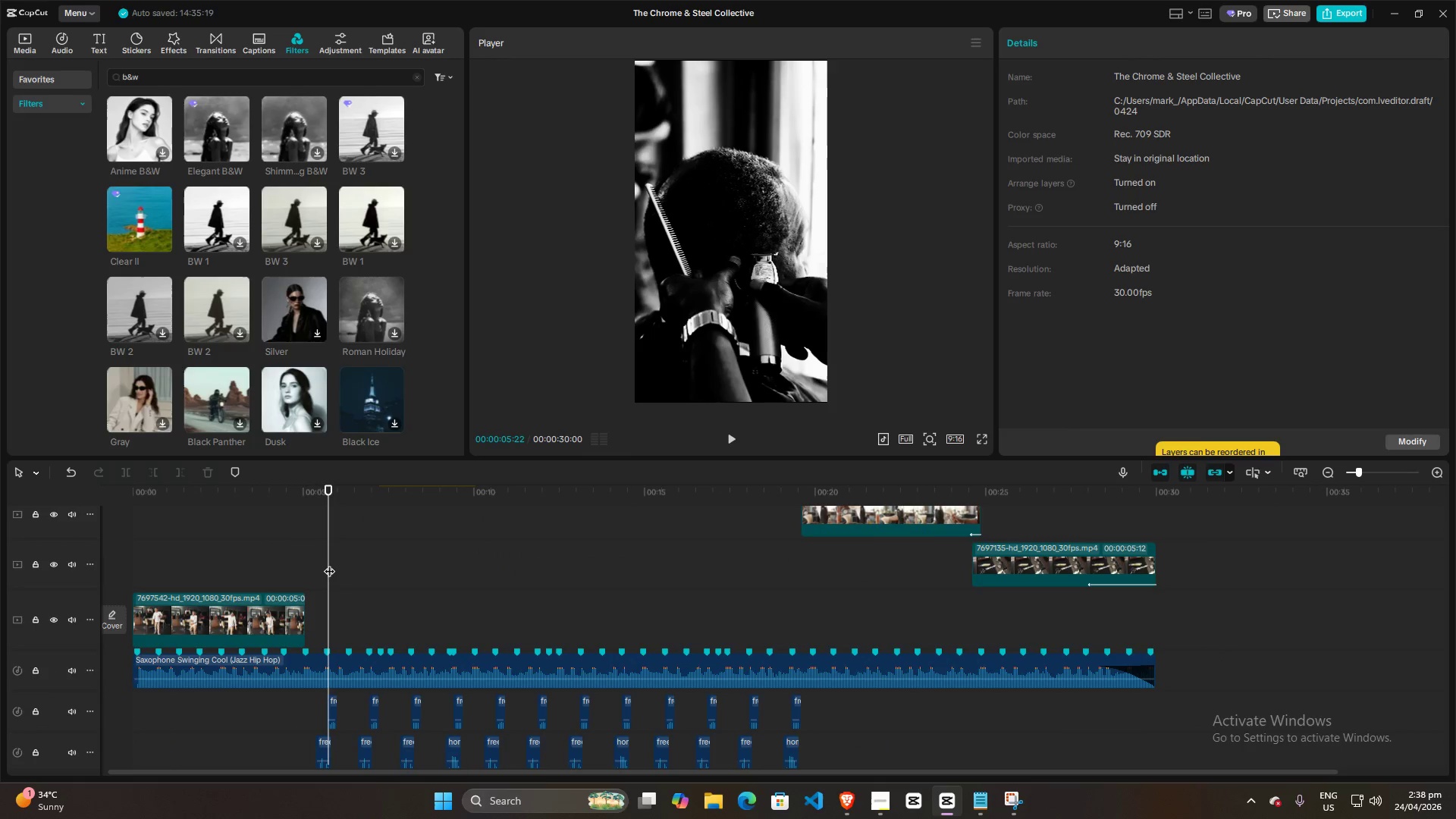 
left_click_drag(start_coordinate=[328, 563], to_coordinate=[383, 569])
 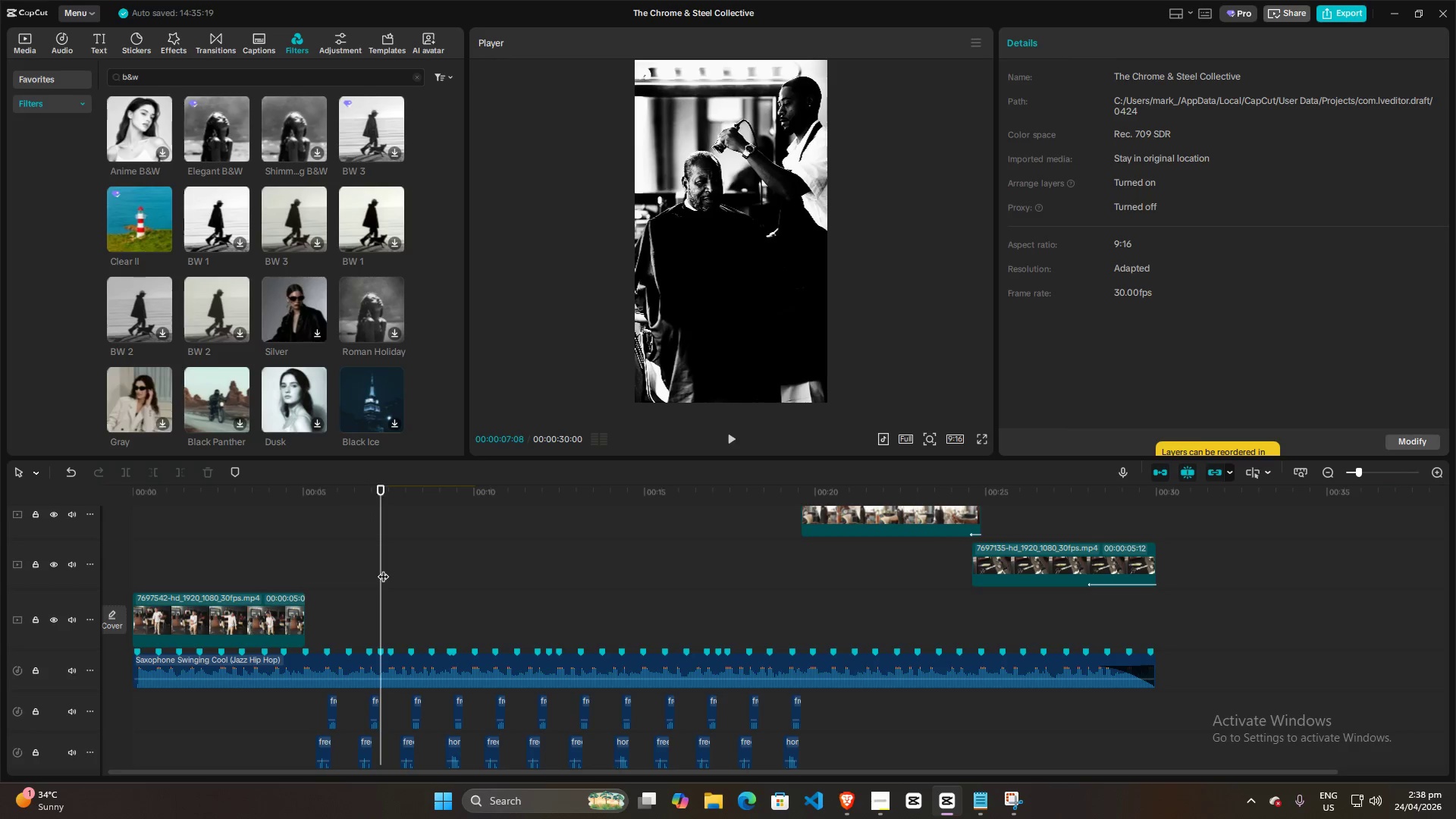 
key(Space)
 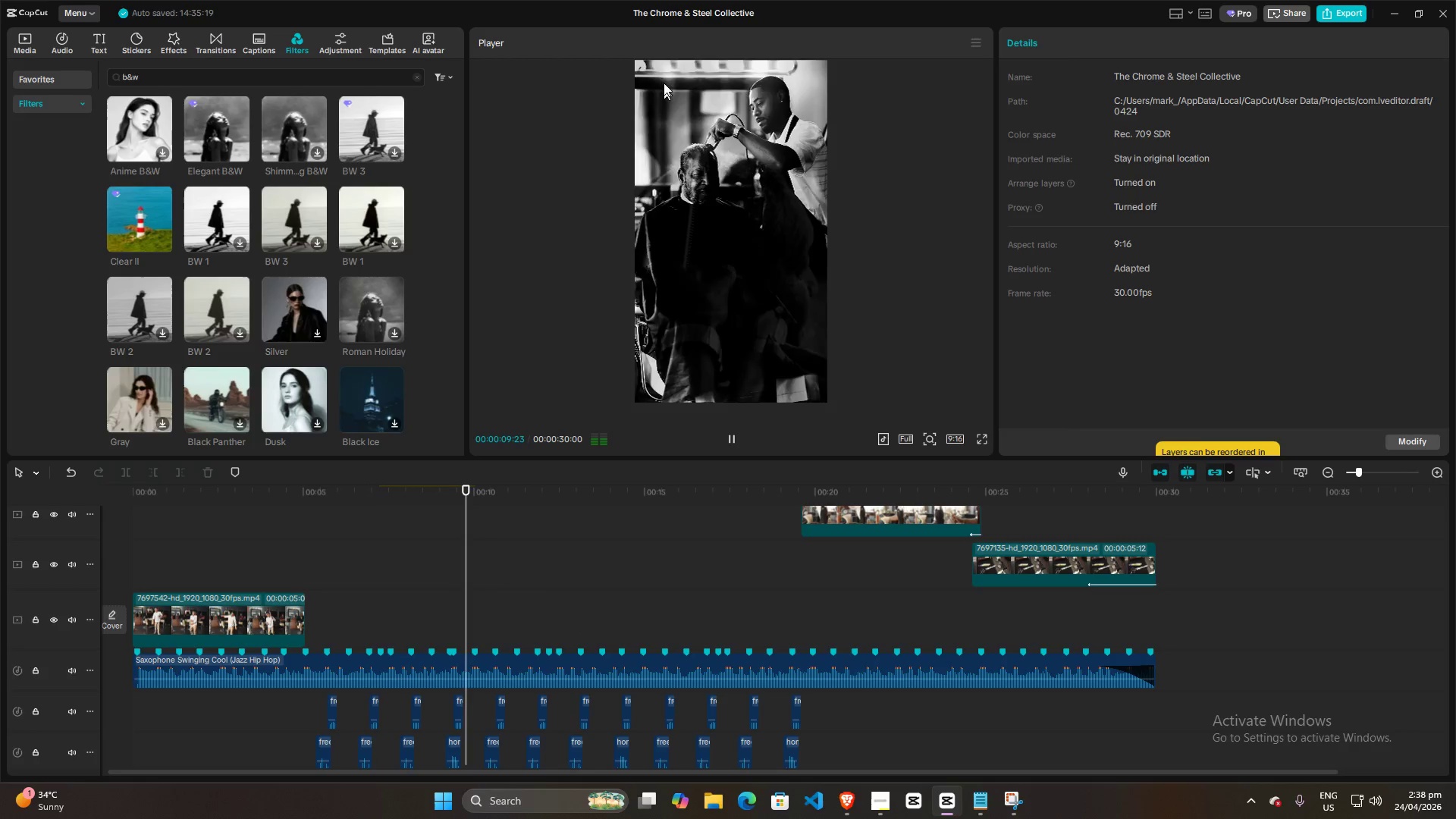 
left_click([671, 25])
 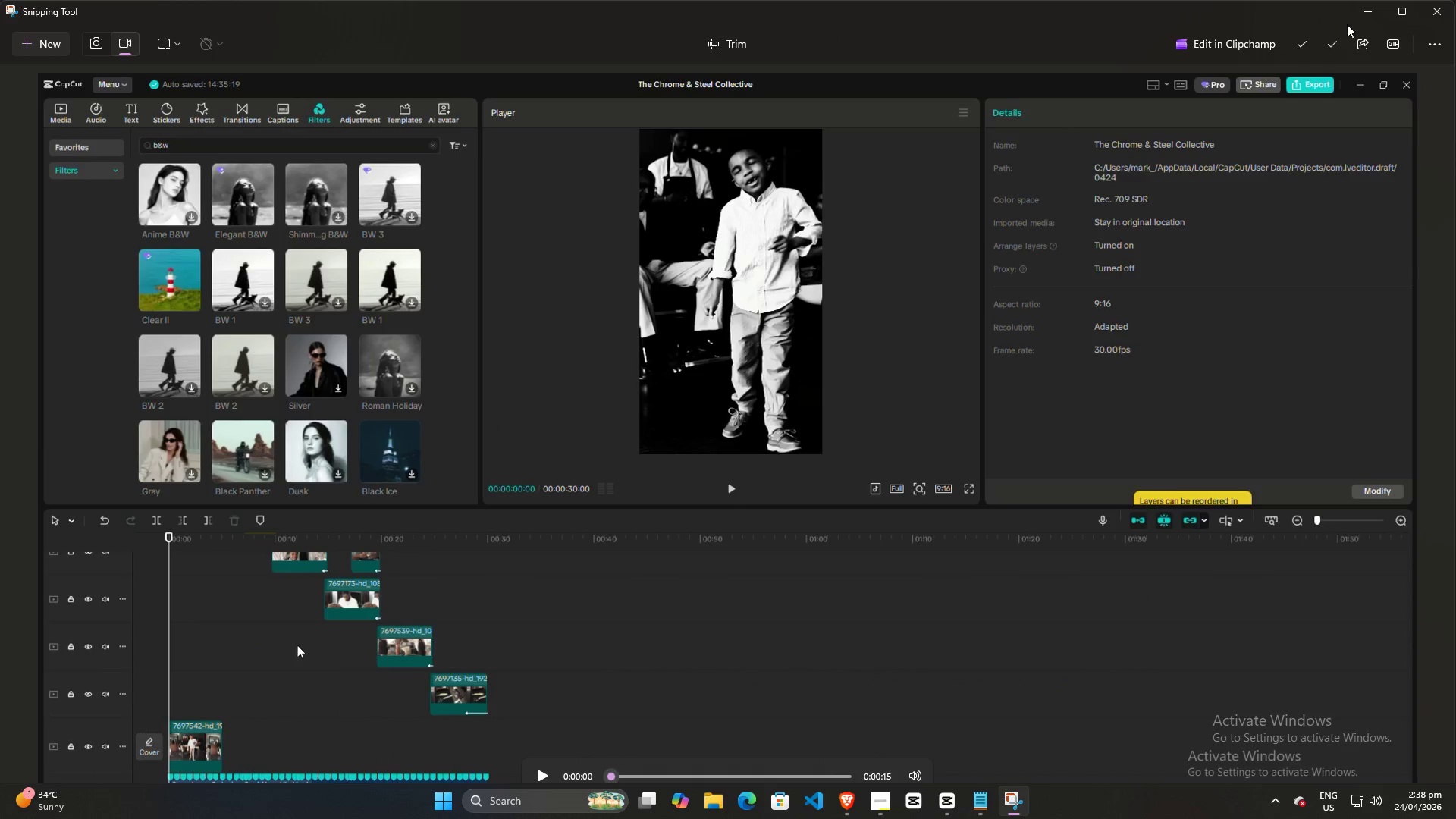 
left_click([1369, 12])
 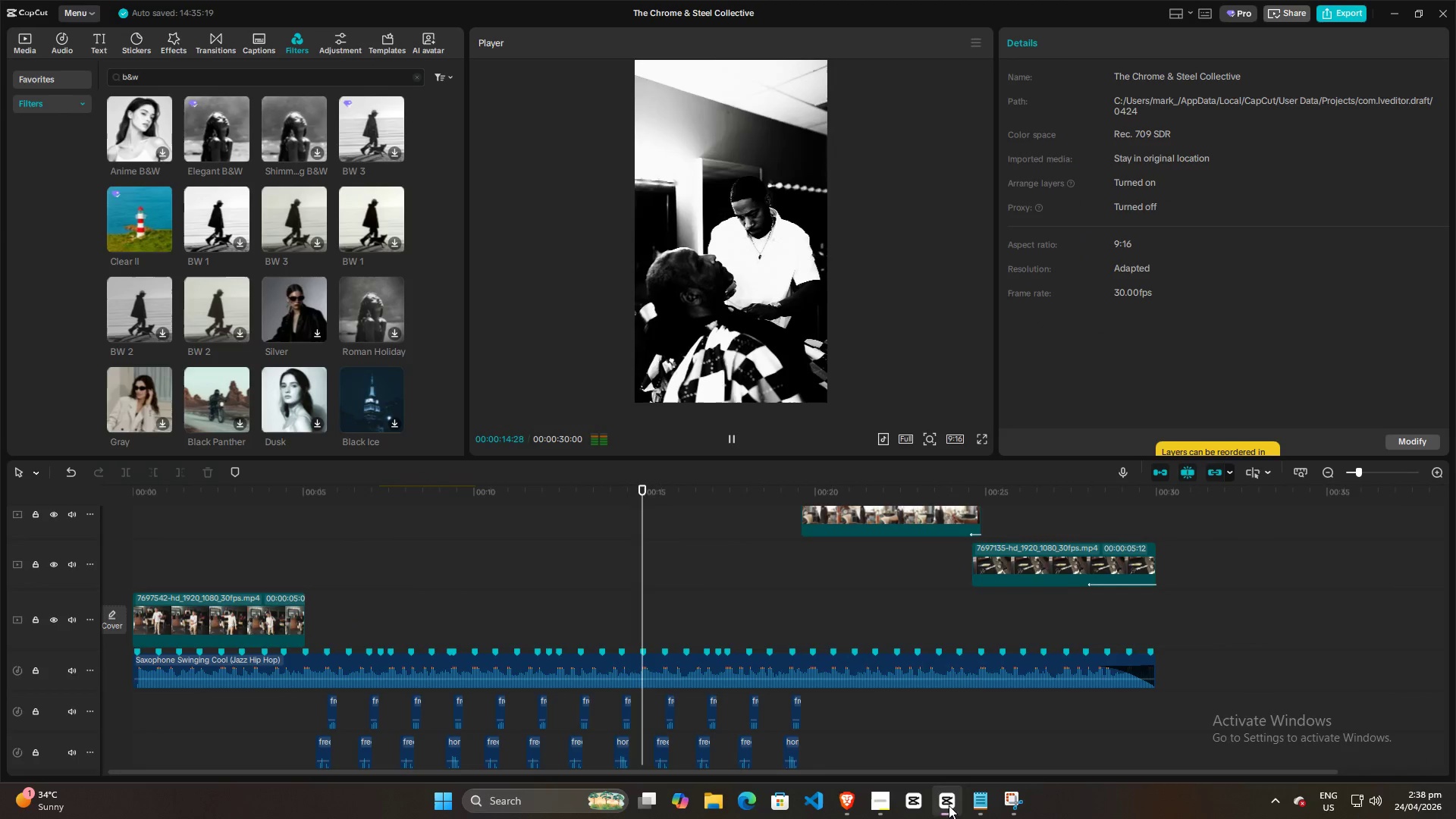 
key(Space)
 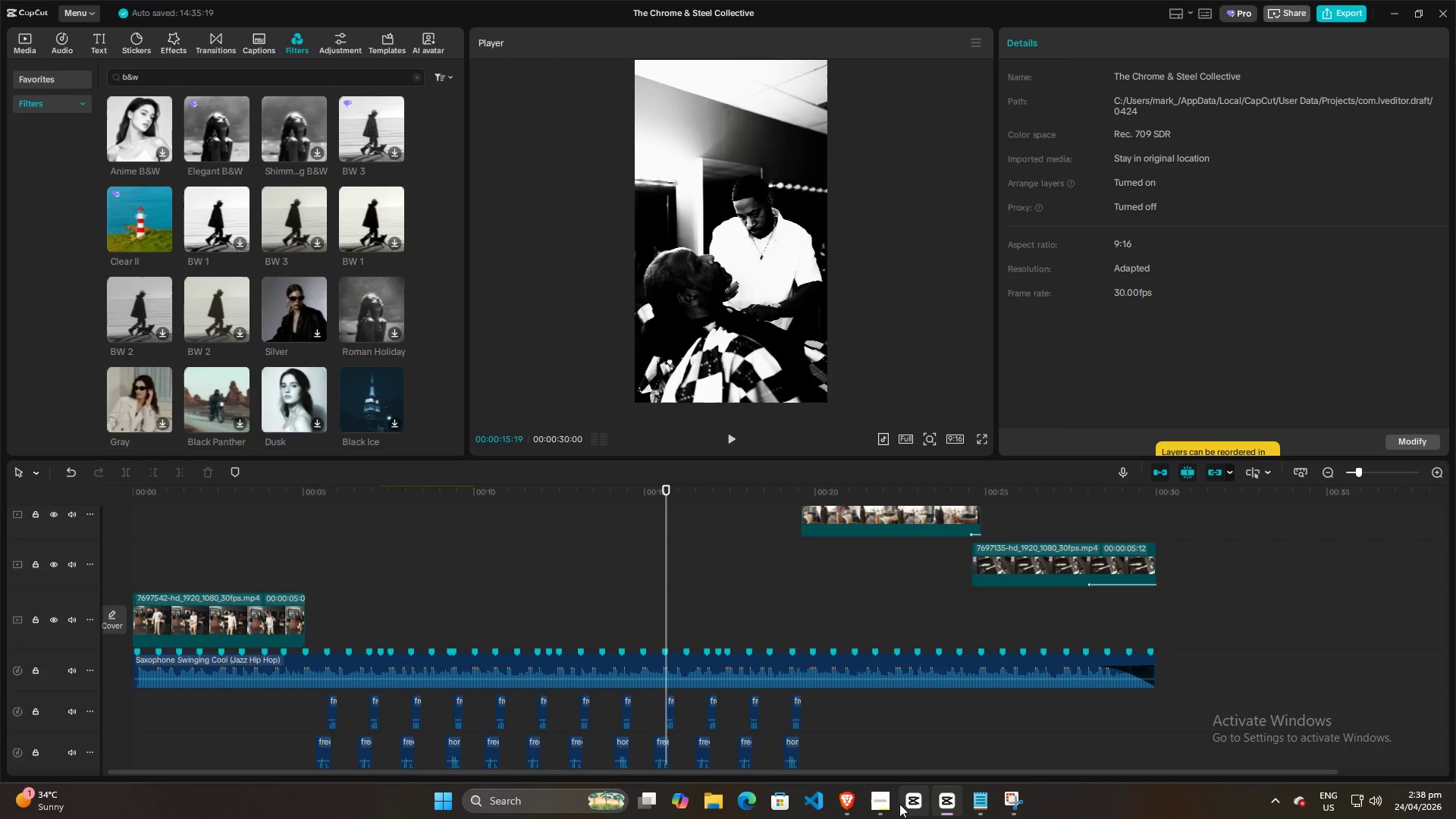 